 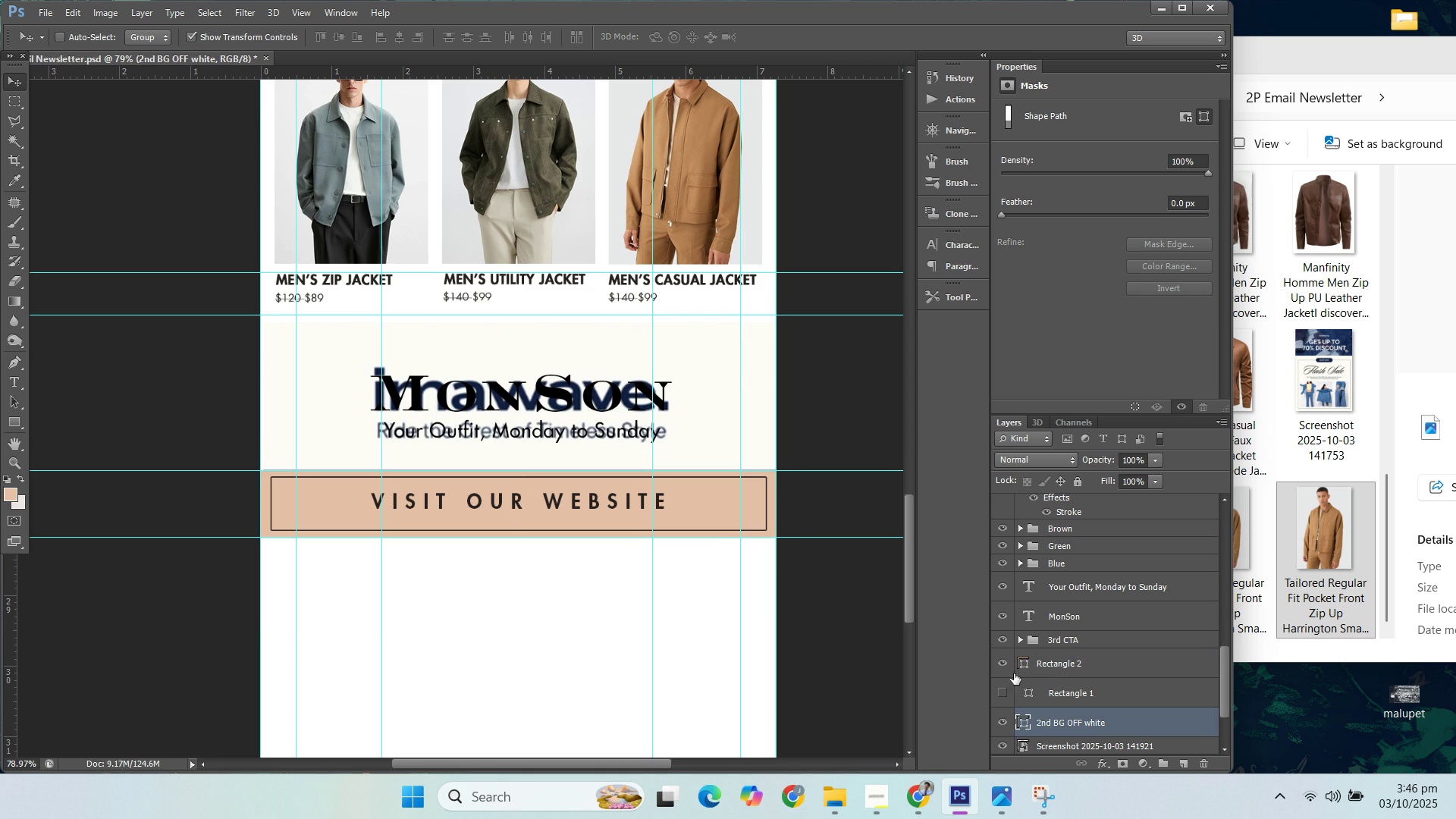 
left_click([20, 82])
 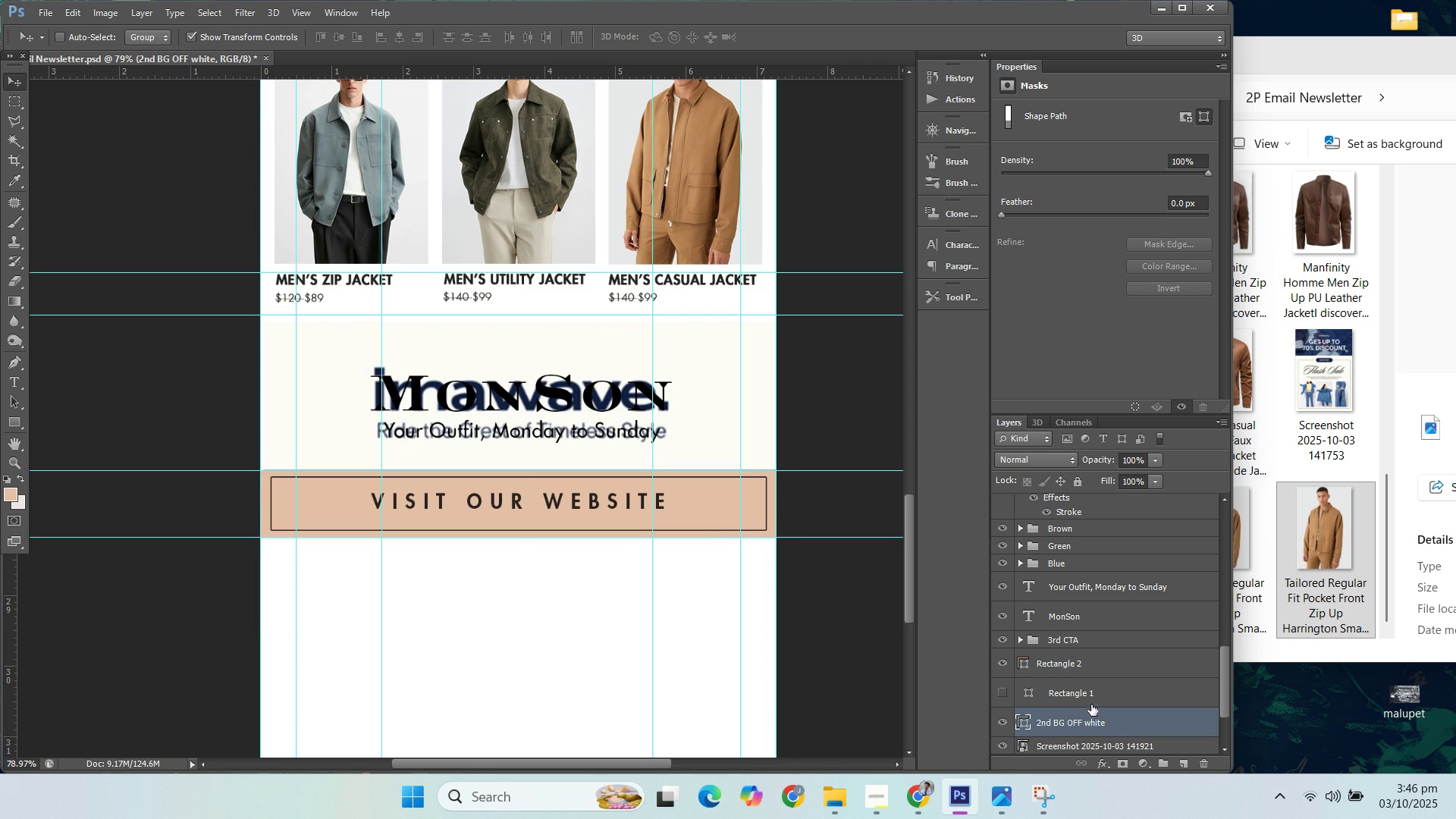 
scroll: coordinate [1091, 701], scroll_direction: down, amount: 2.0
 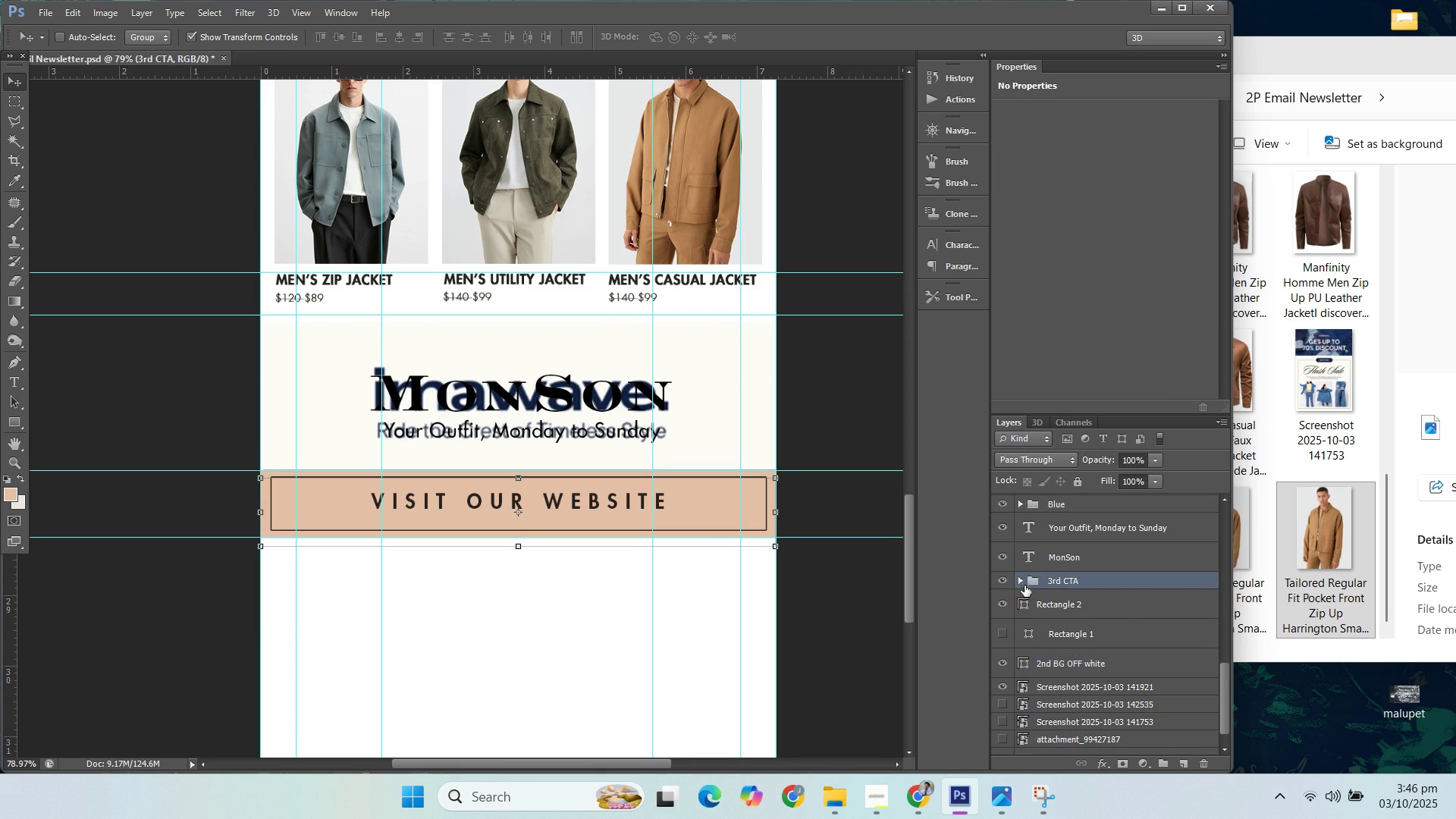 
left_click([1025, 582])
 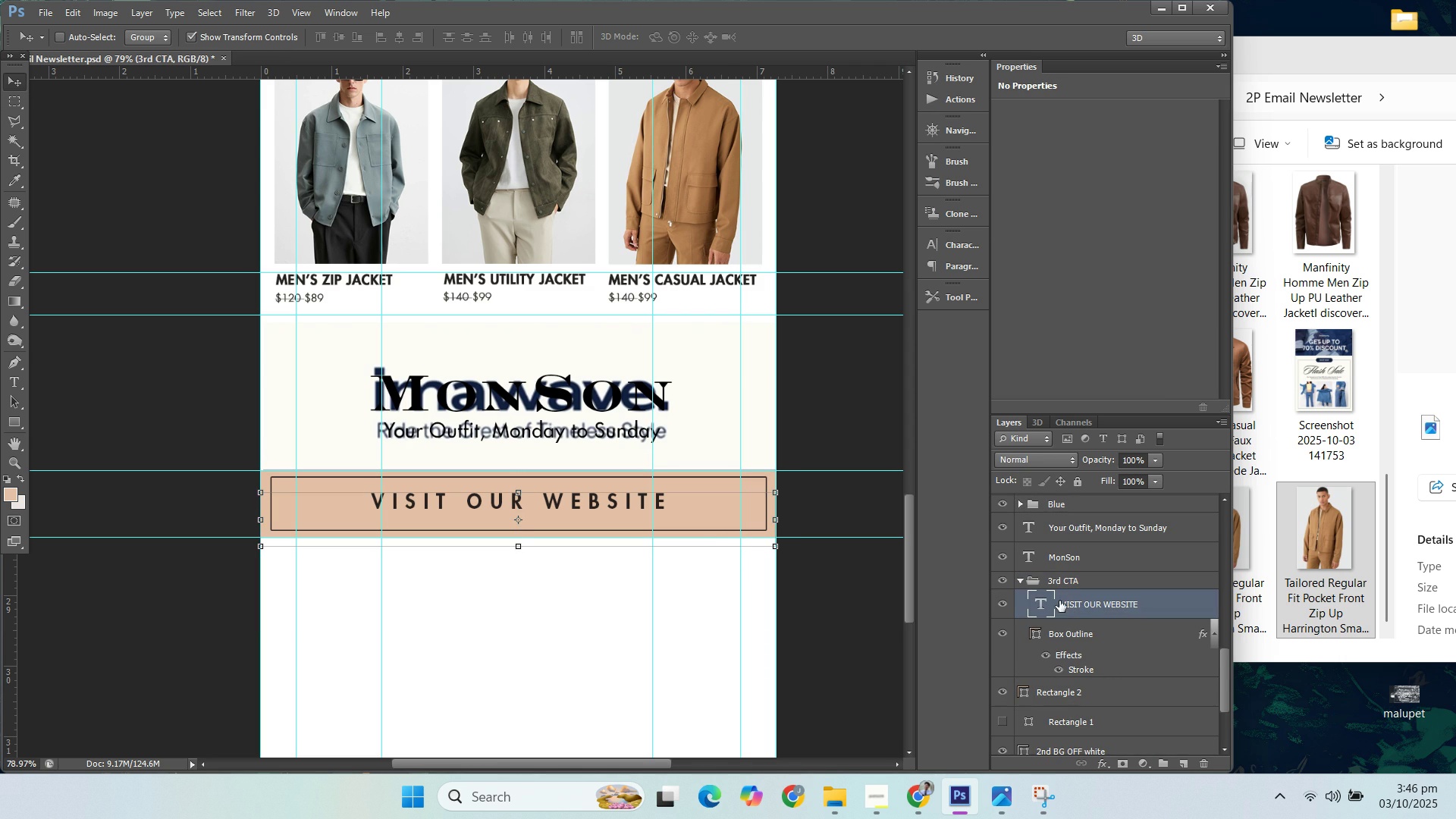 
key(ArrowDown)
 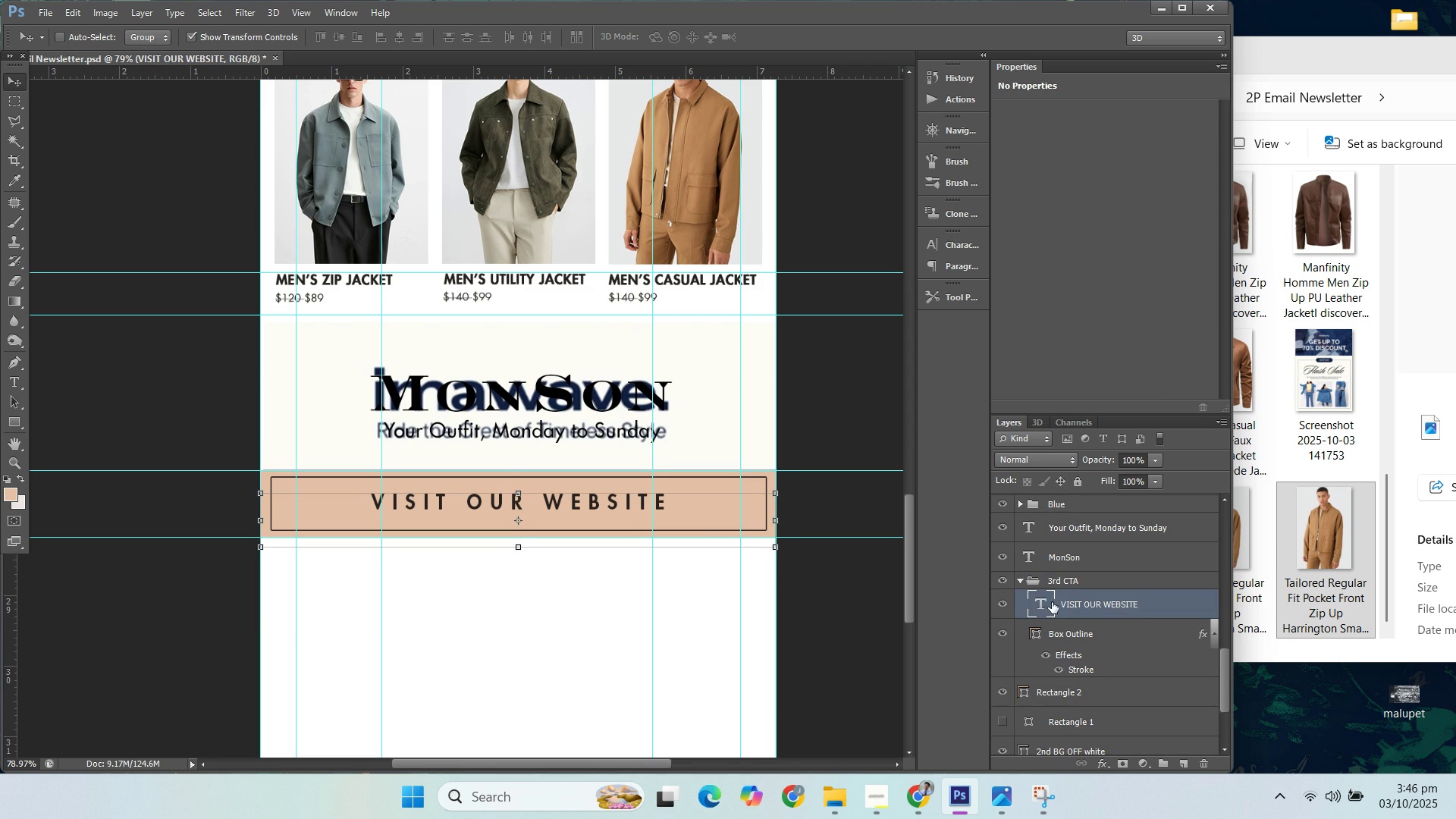 
key(ArrowDown)
 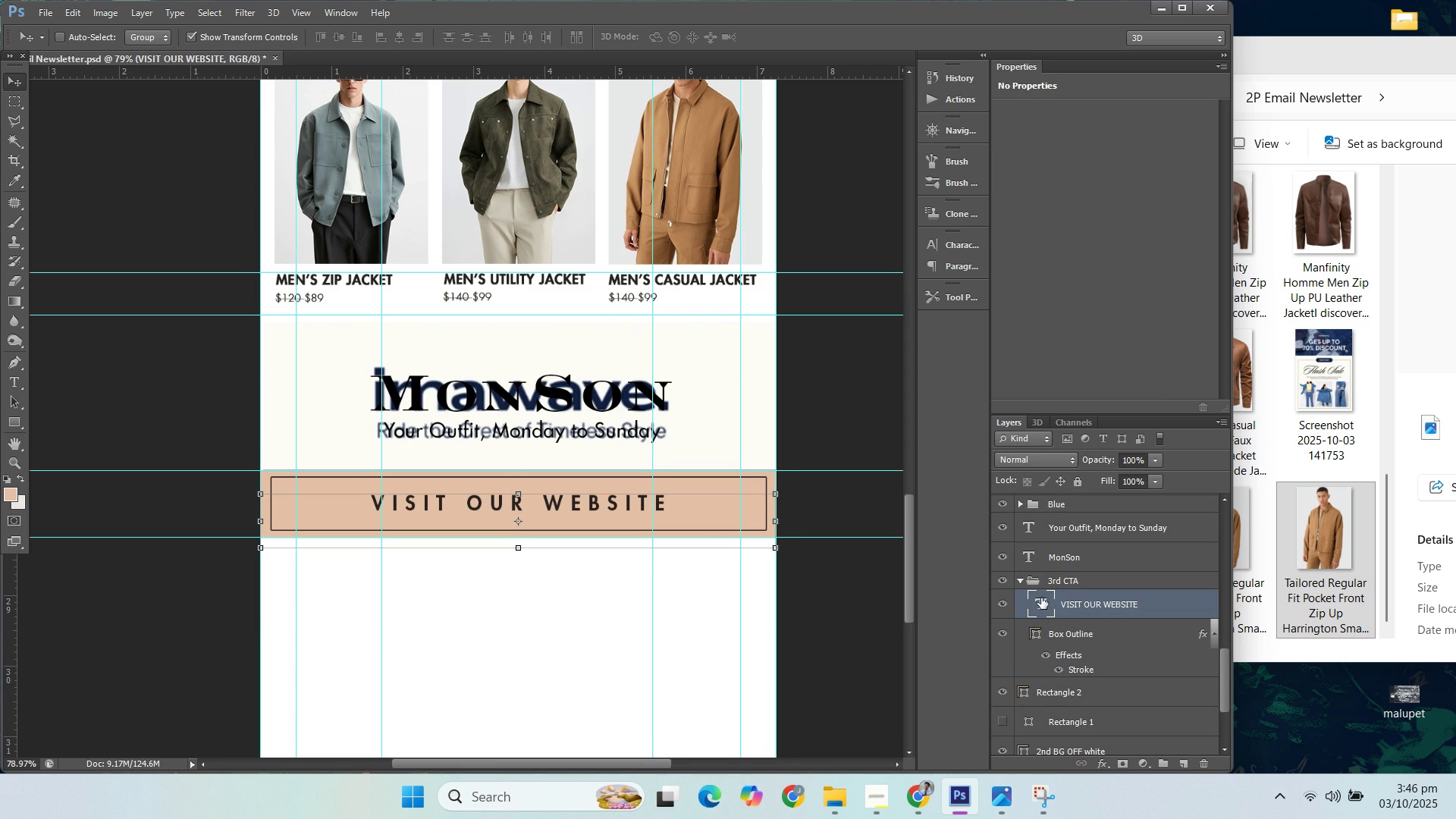 
key(ArrowDown)
 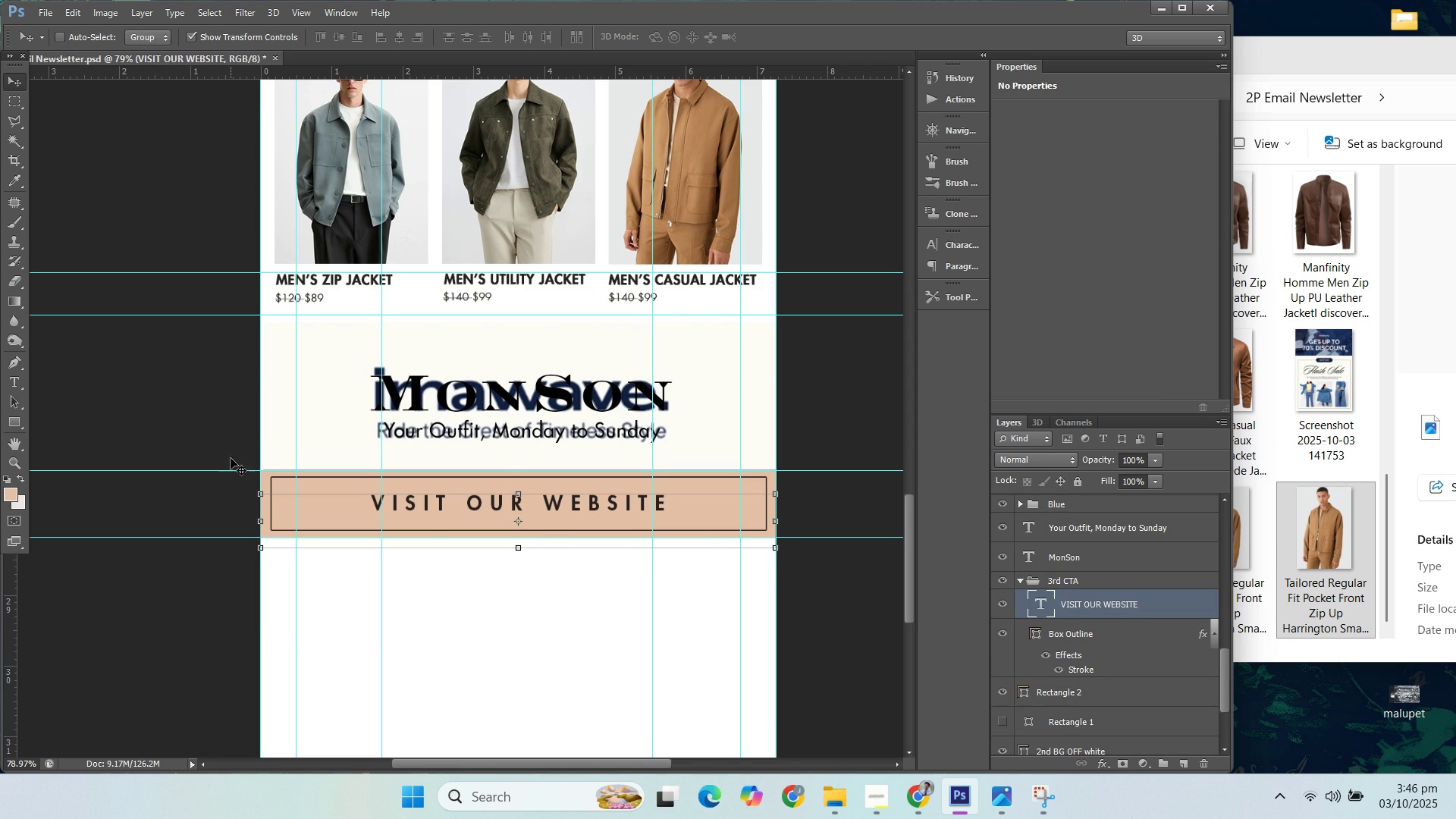 
key(ArrowDown)
 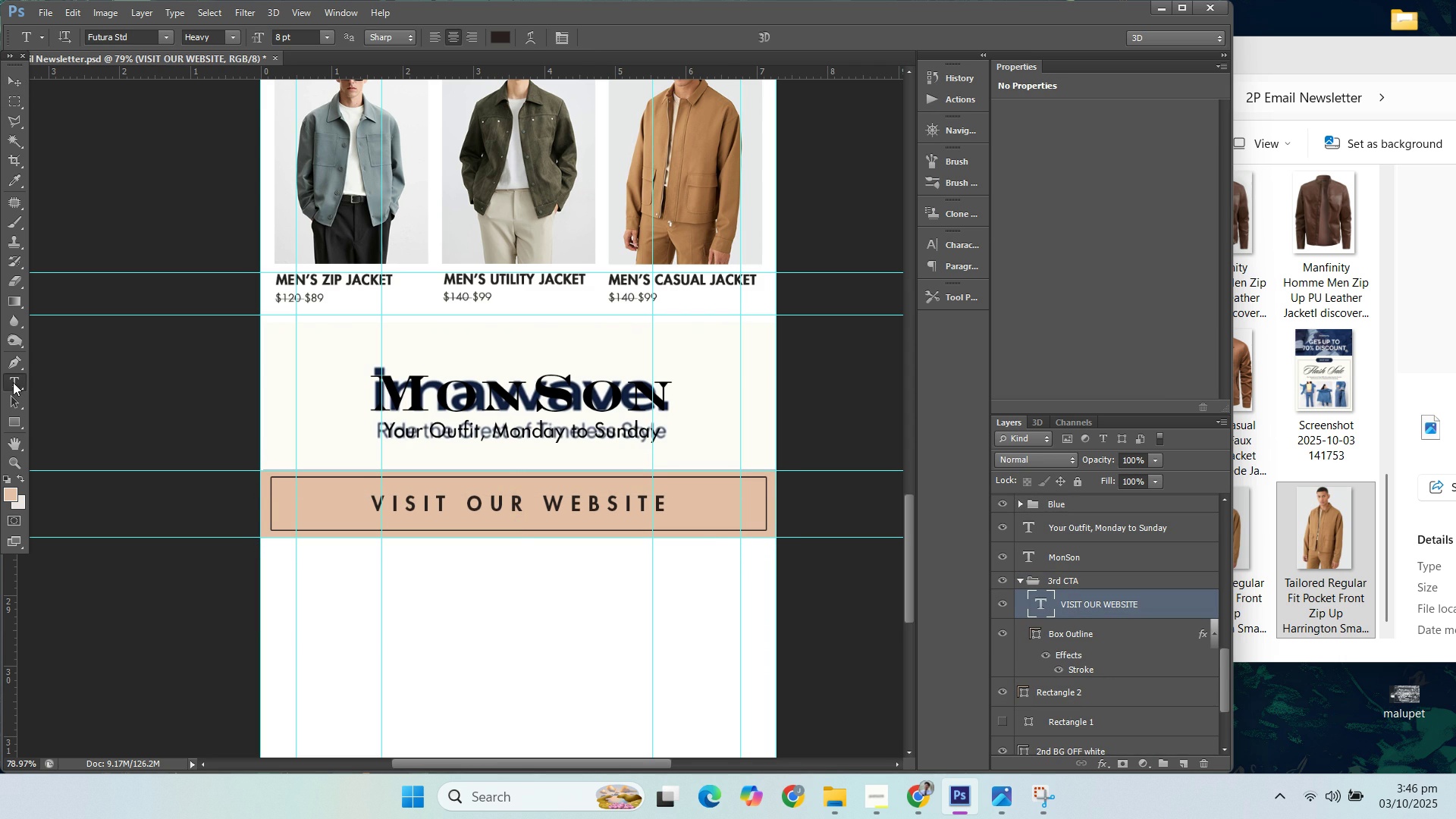 
double_click([13, 384])
 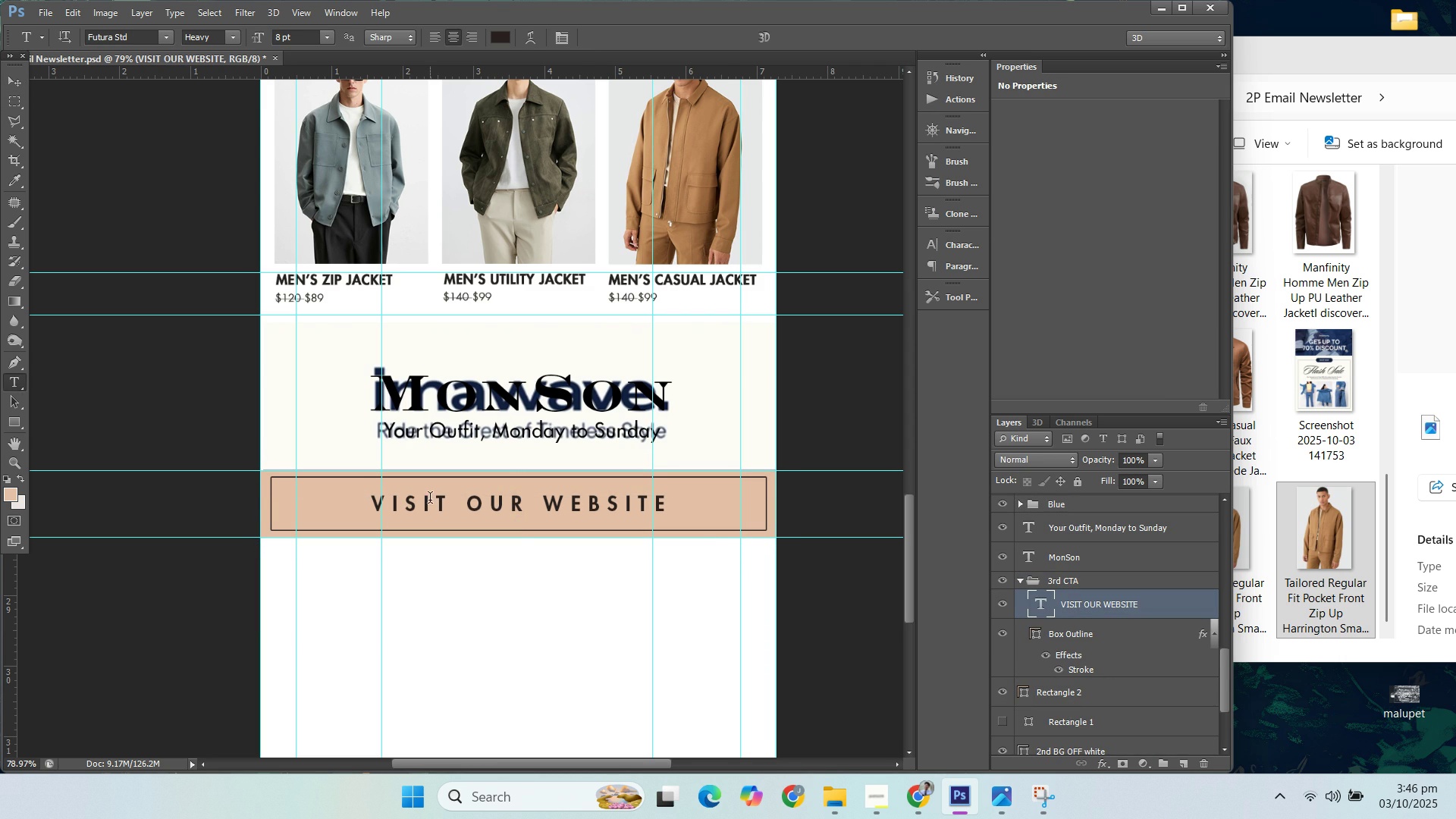 
left_click([430, 500])